 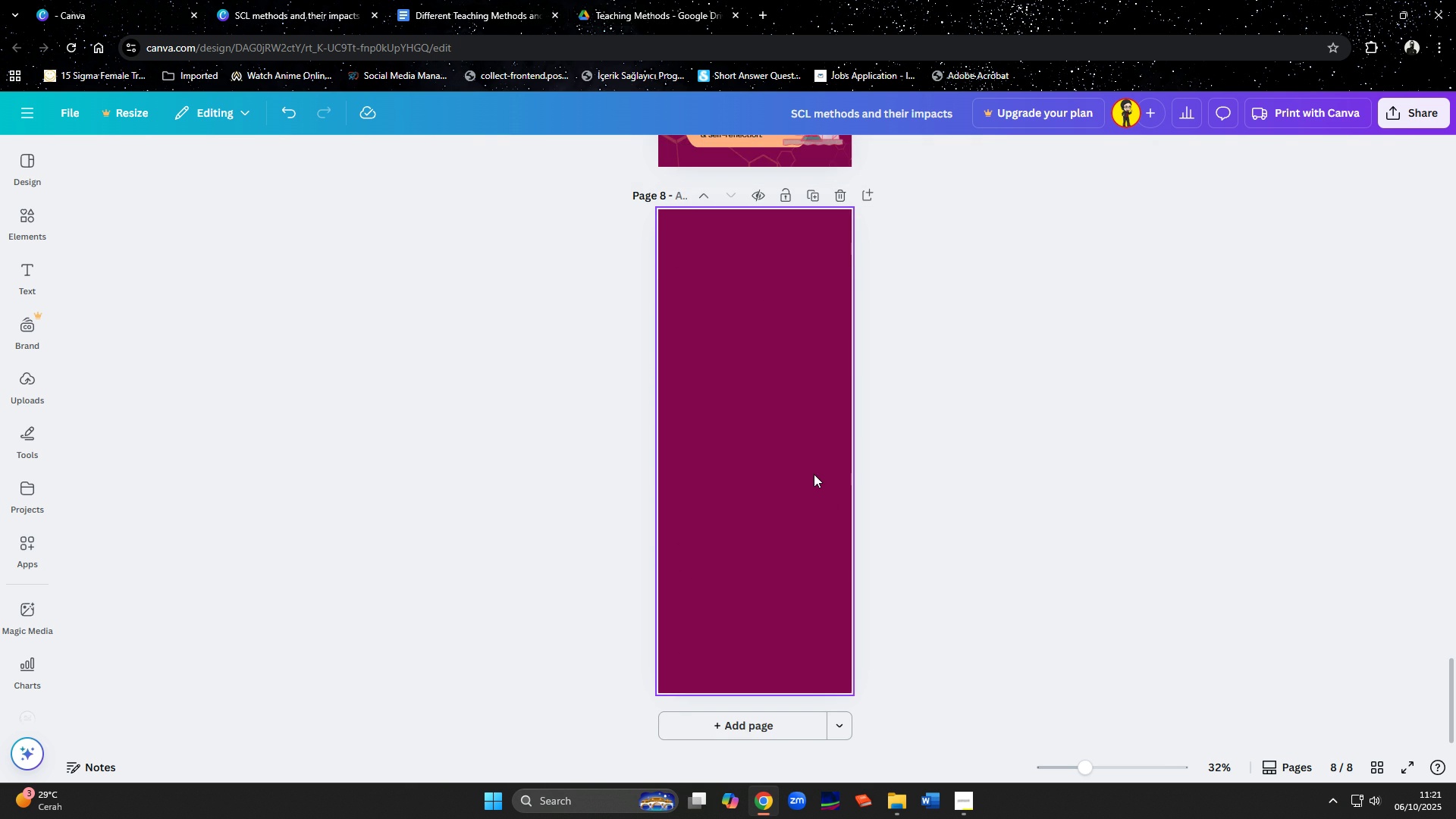 
key(Delete)
 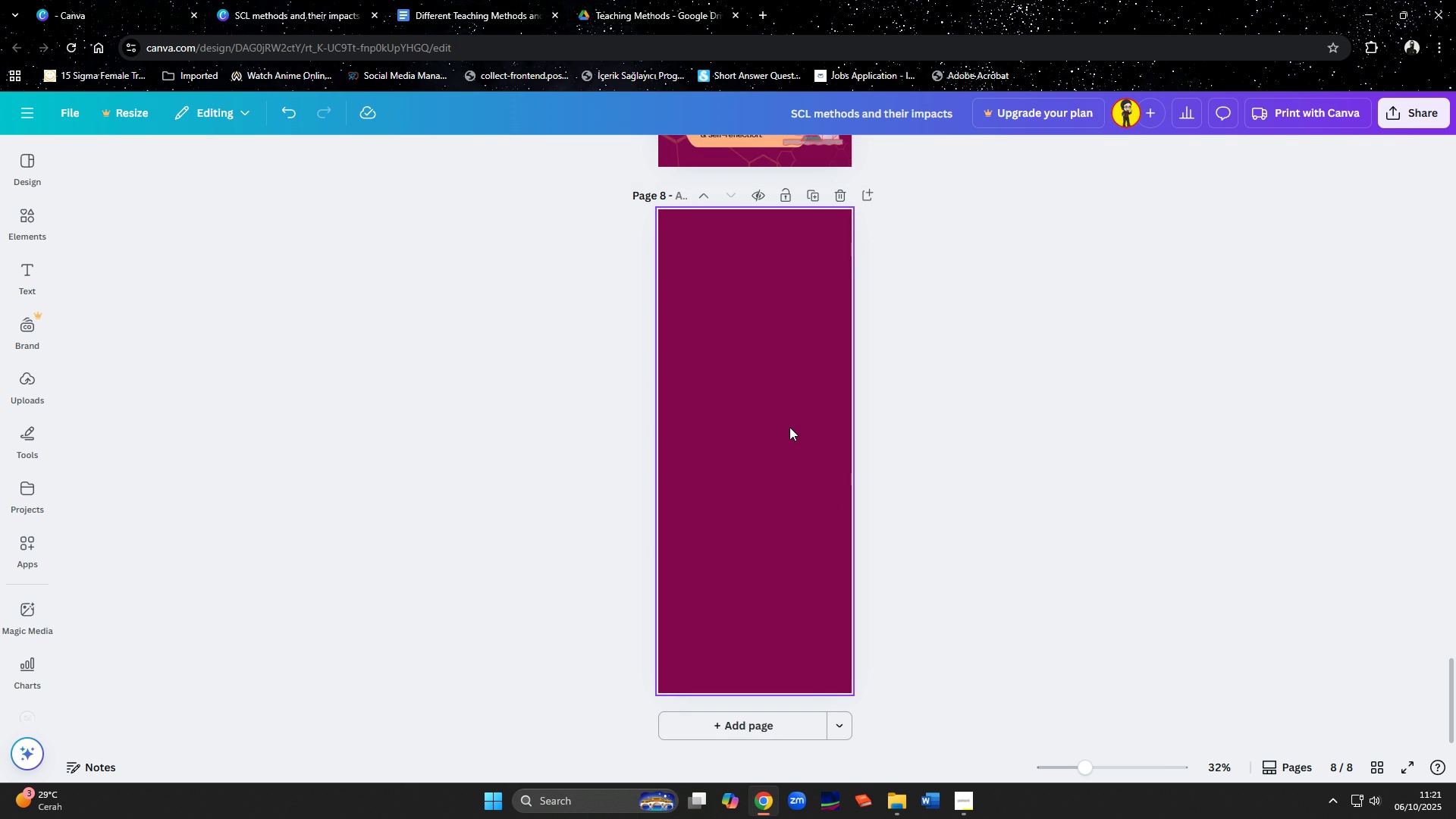 
scroll: coordinate [789, 437], scroll_direction: up, amount: 2.0
 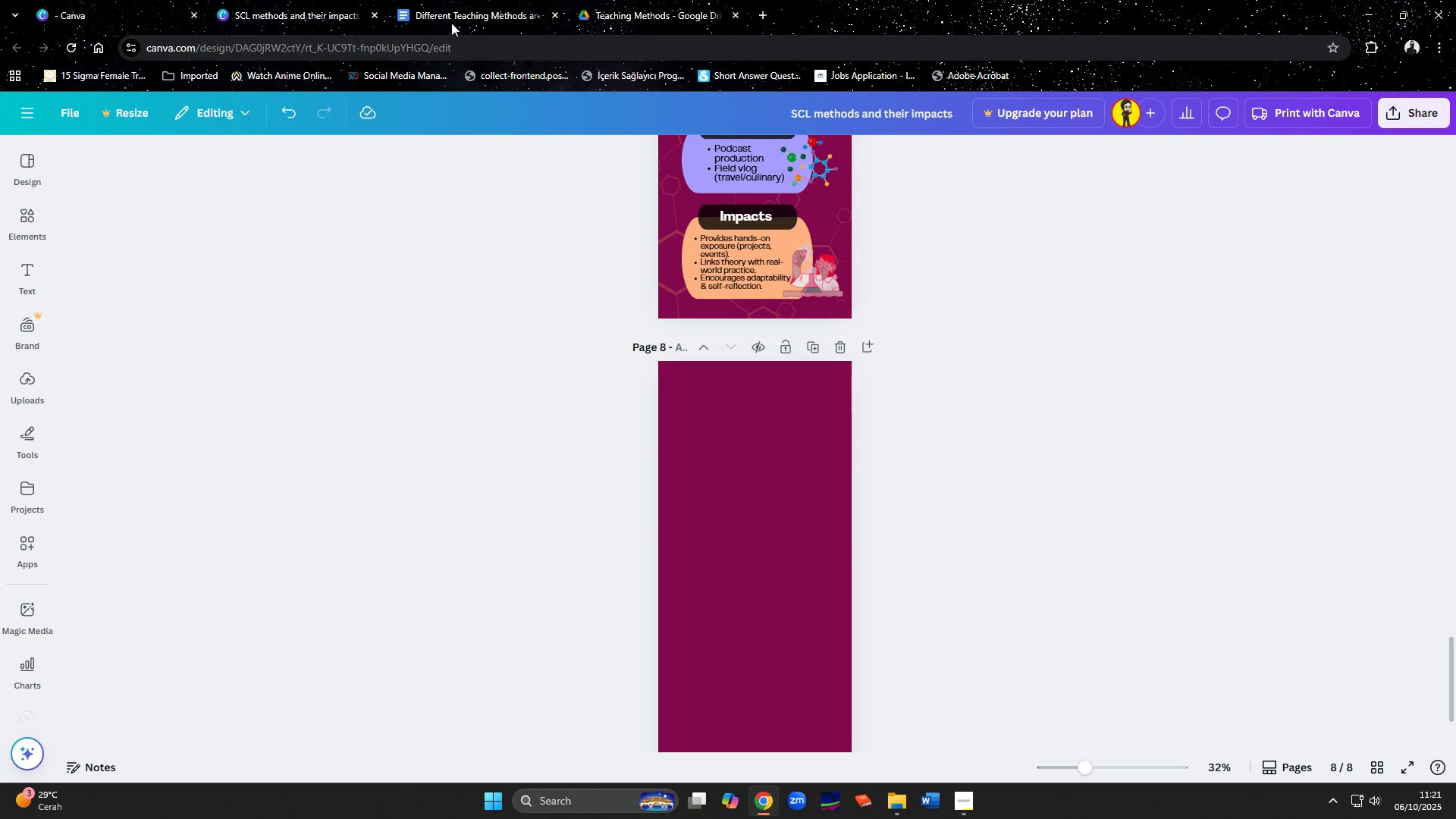 
left_click([451, 14])
 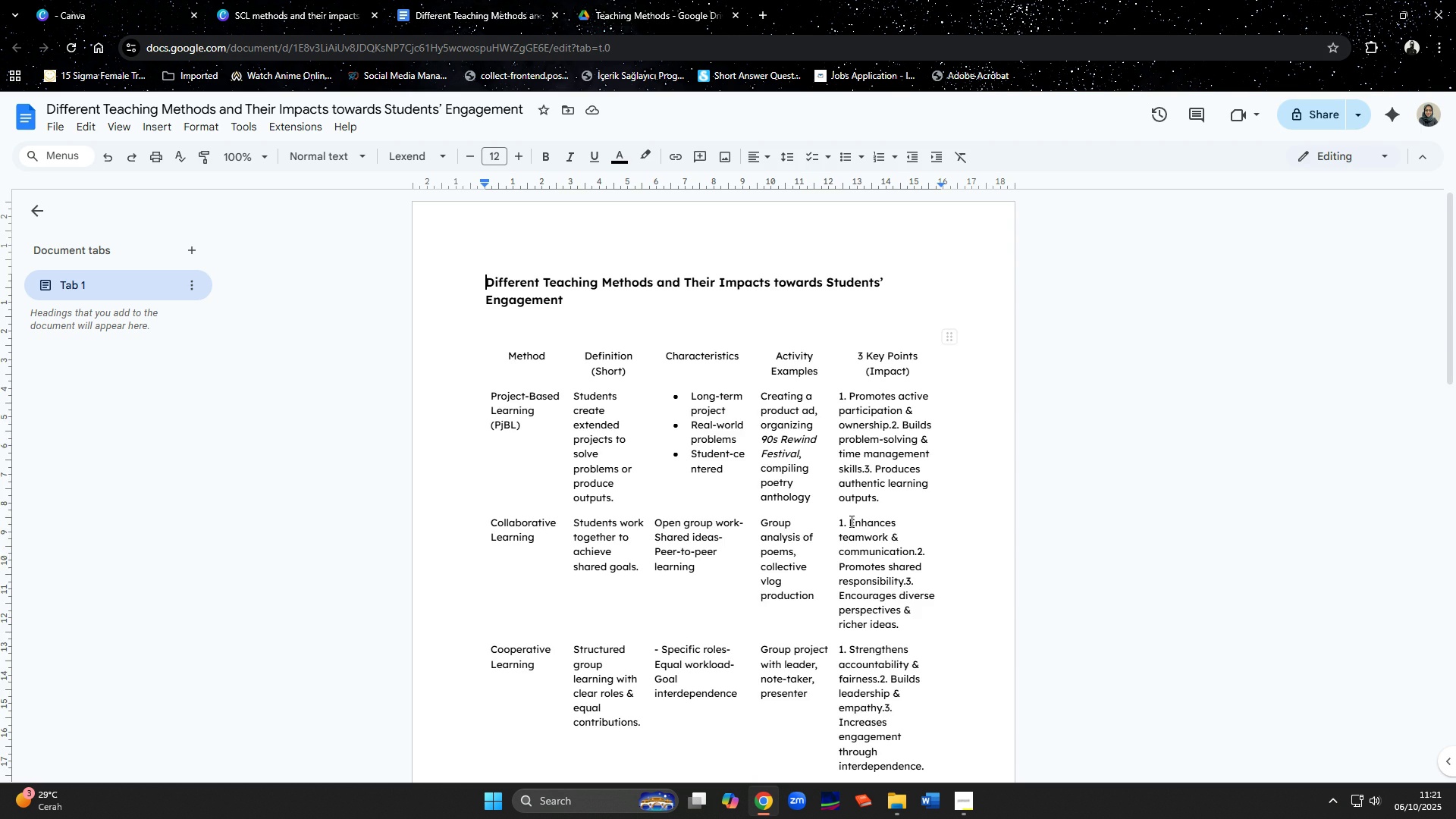 
scroll: coordinate [851, 522], scroll_direction: down, amount: 6.0
 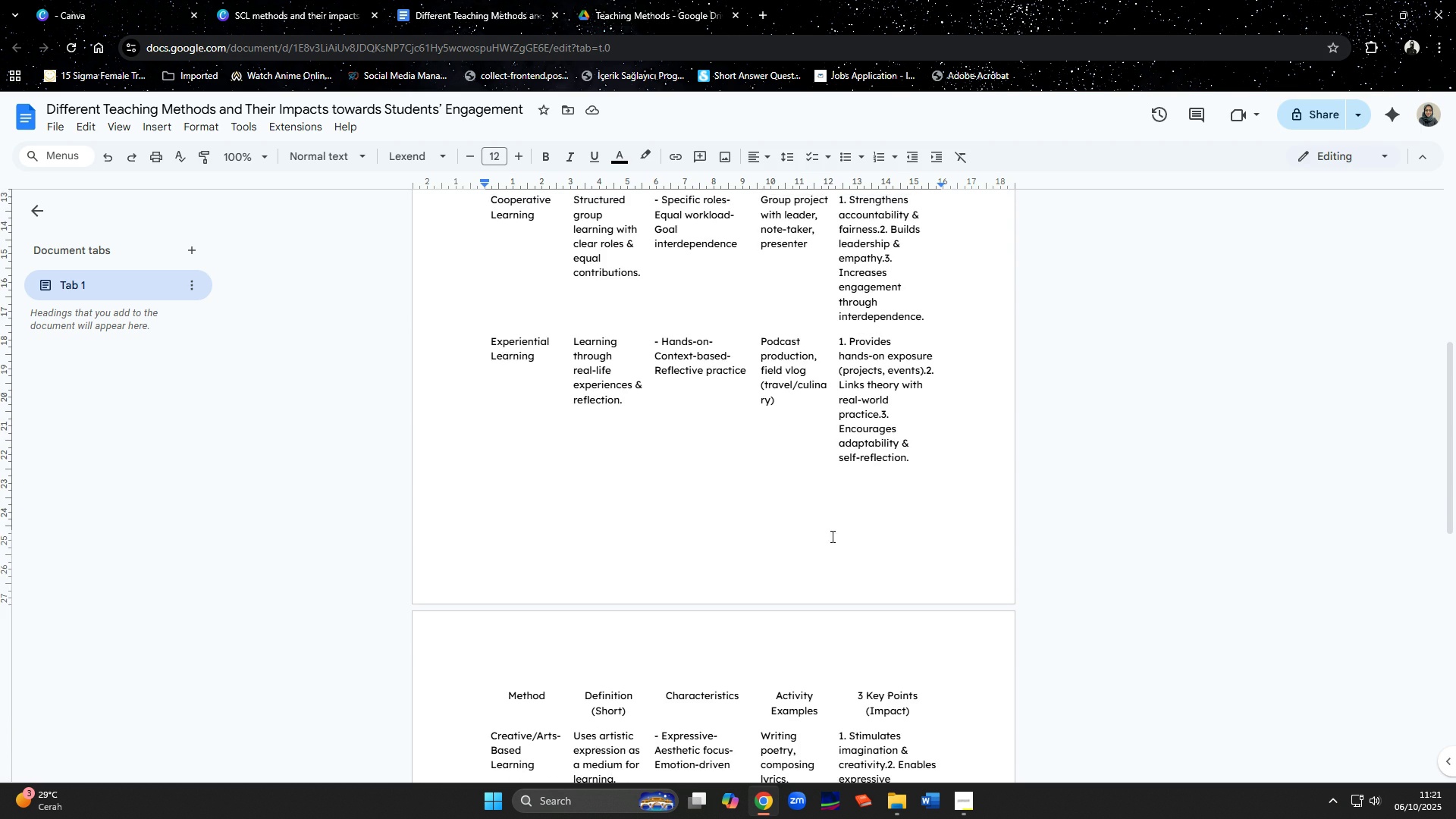 
scroll: coordinate [831, 536], scroll_direction: up, amount: 6.0
 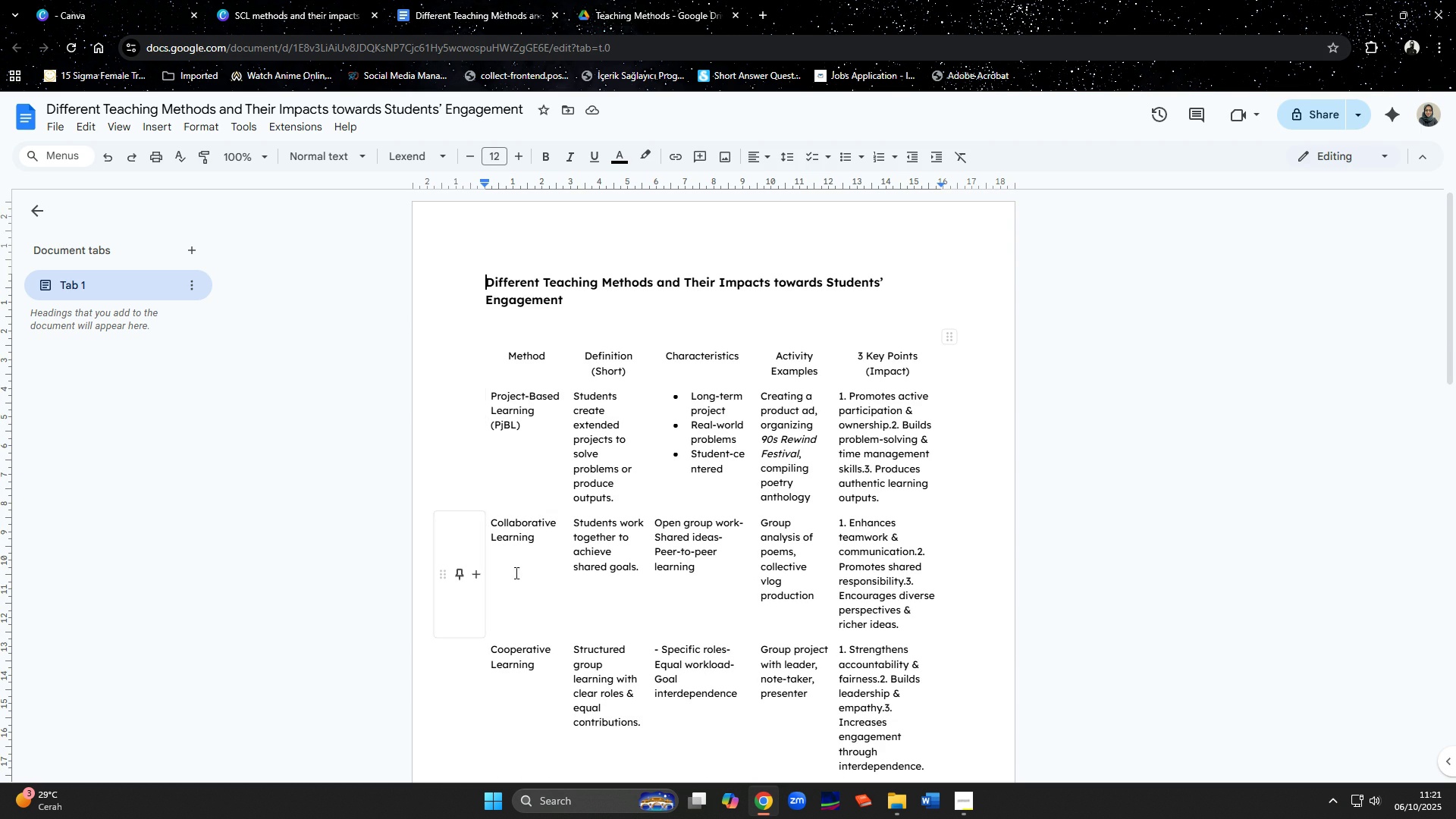 
scroll: coordinate [617, 569], scroll_direction: down, amount: 9.0
 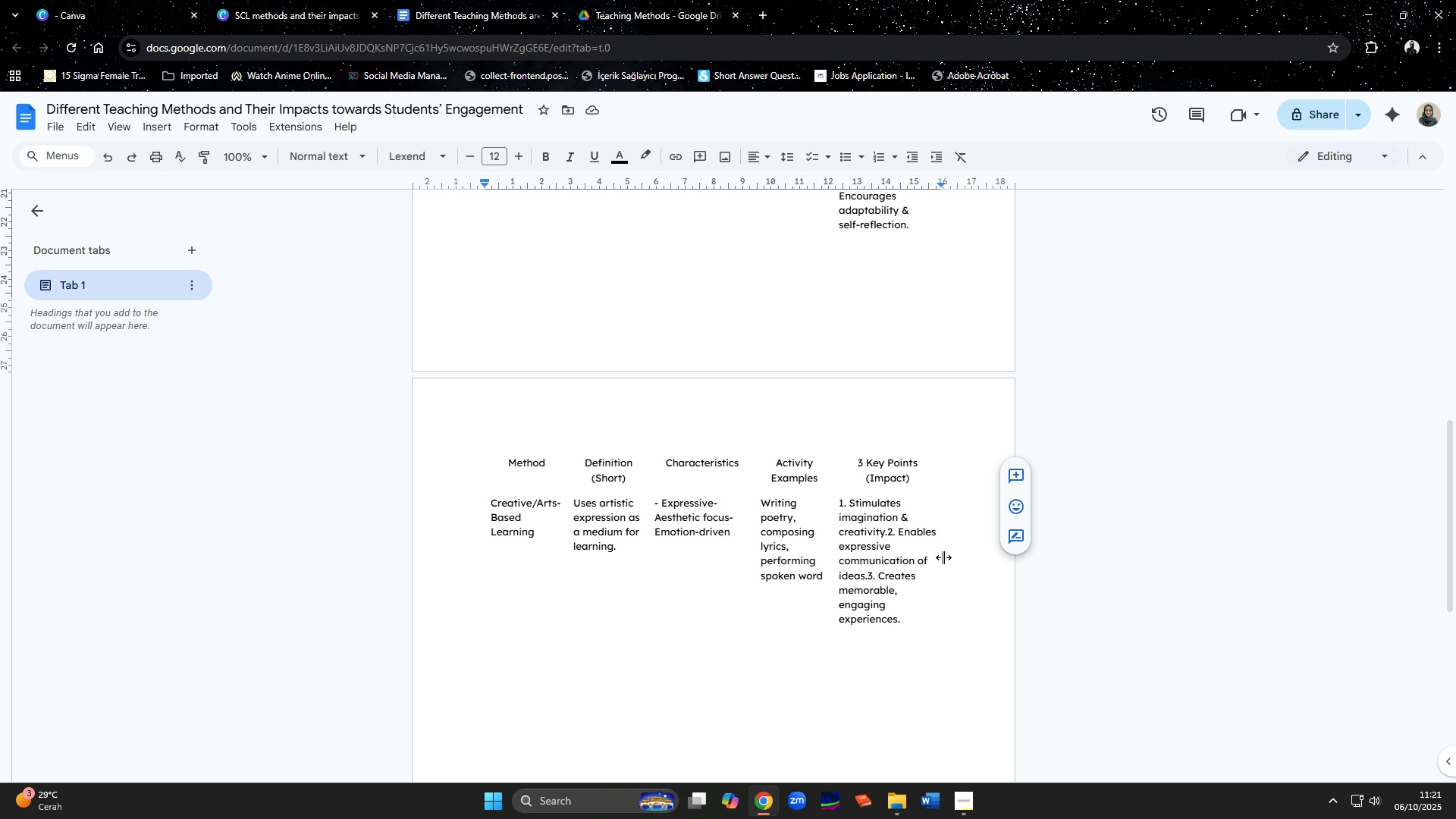 
wait(19.57)
 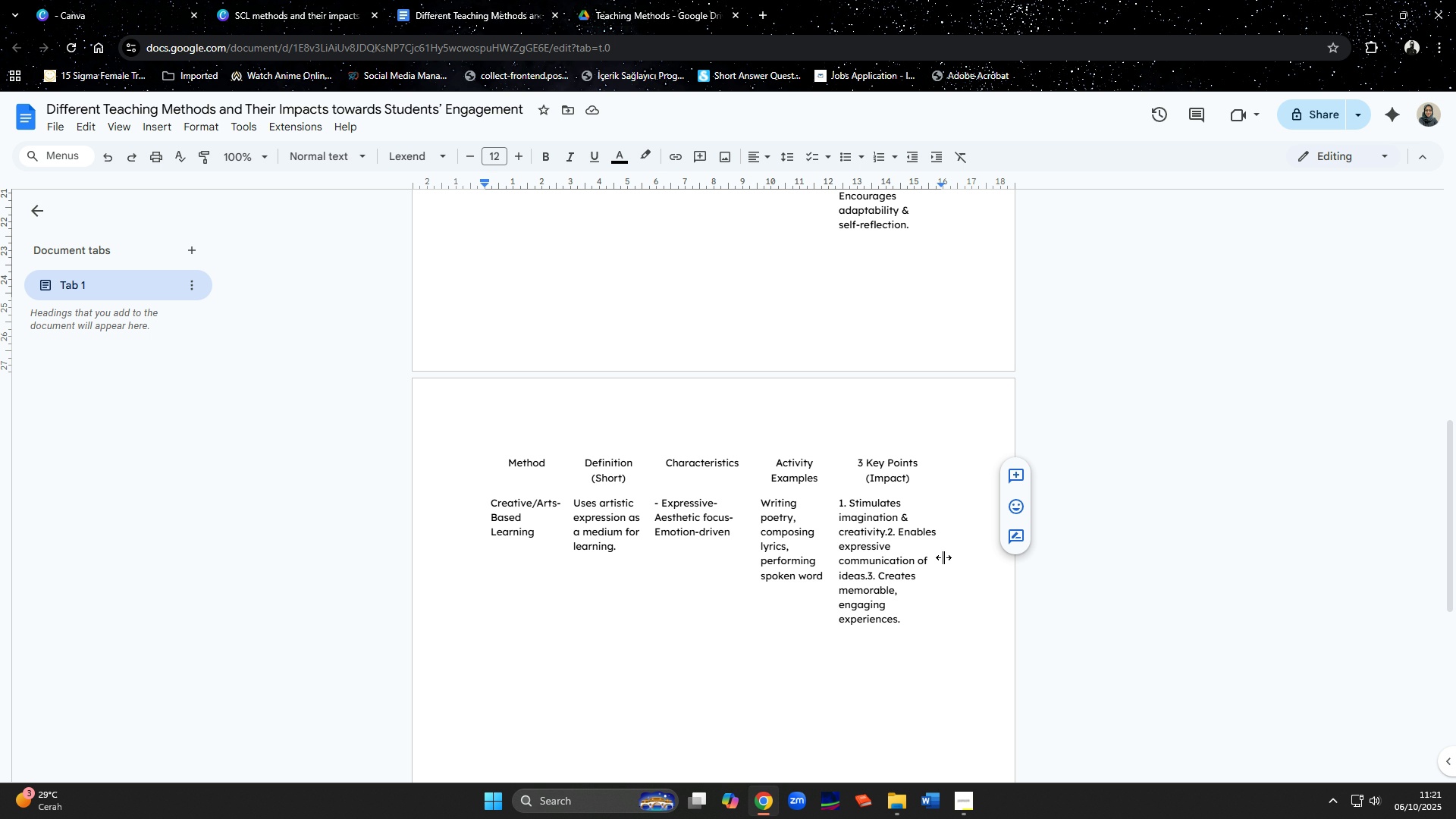 
left_click([291, 2])
 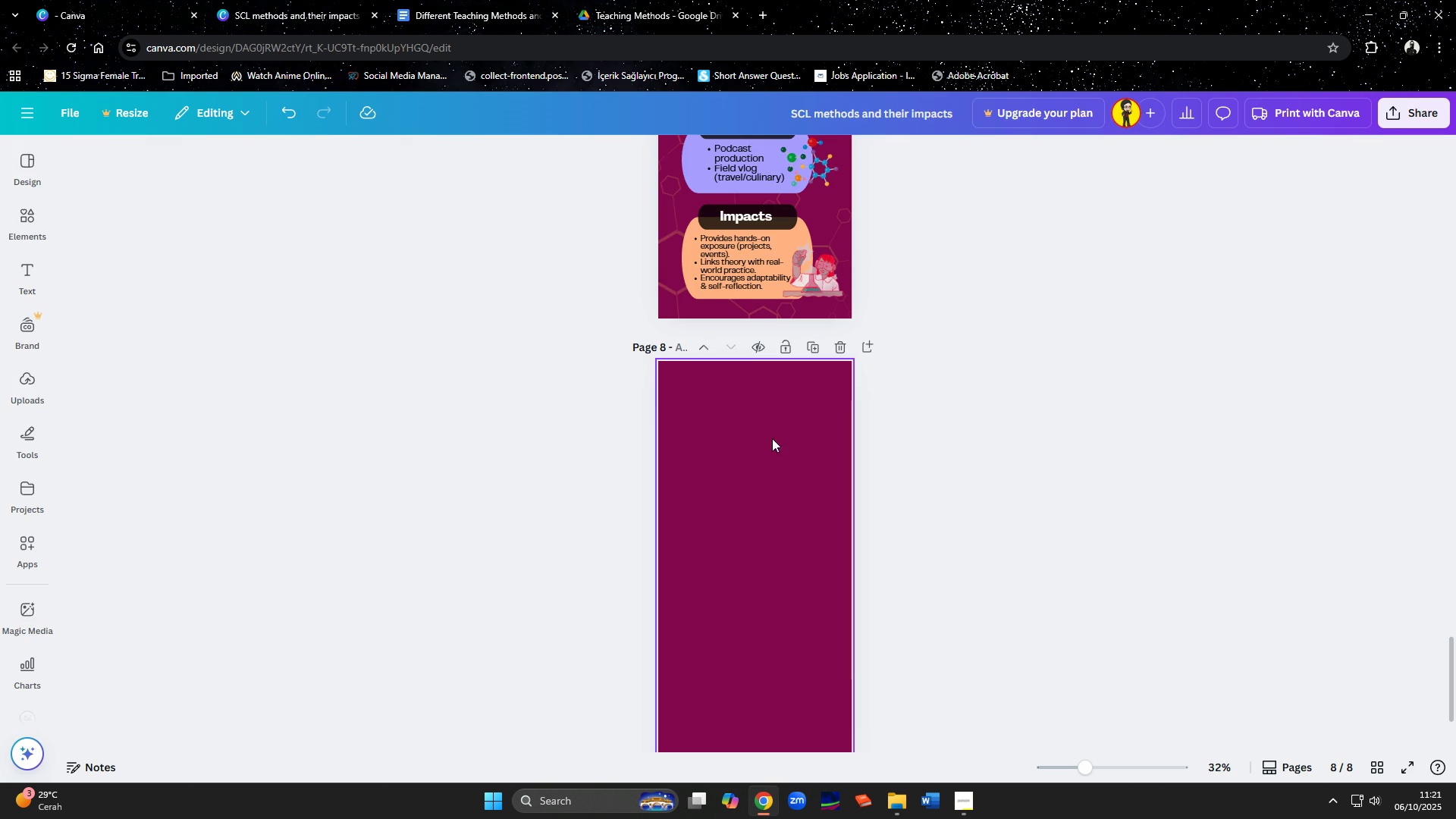 
left_click([772, 438])
 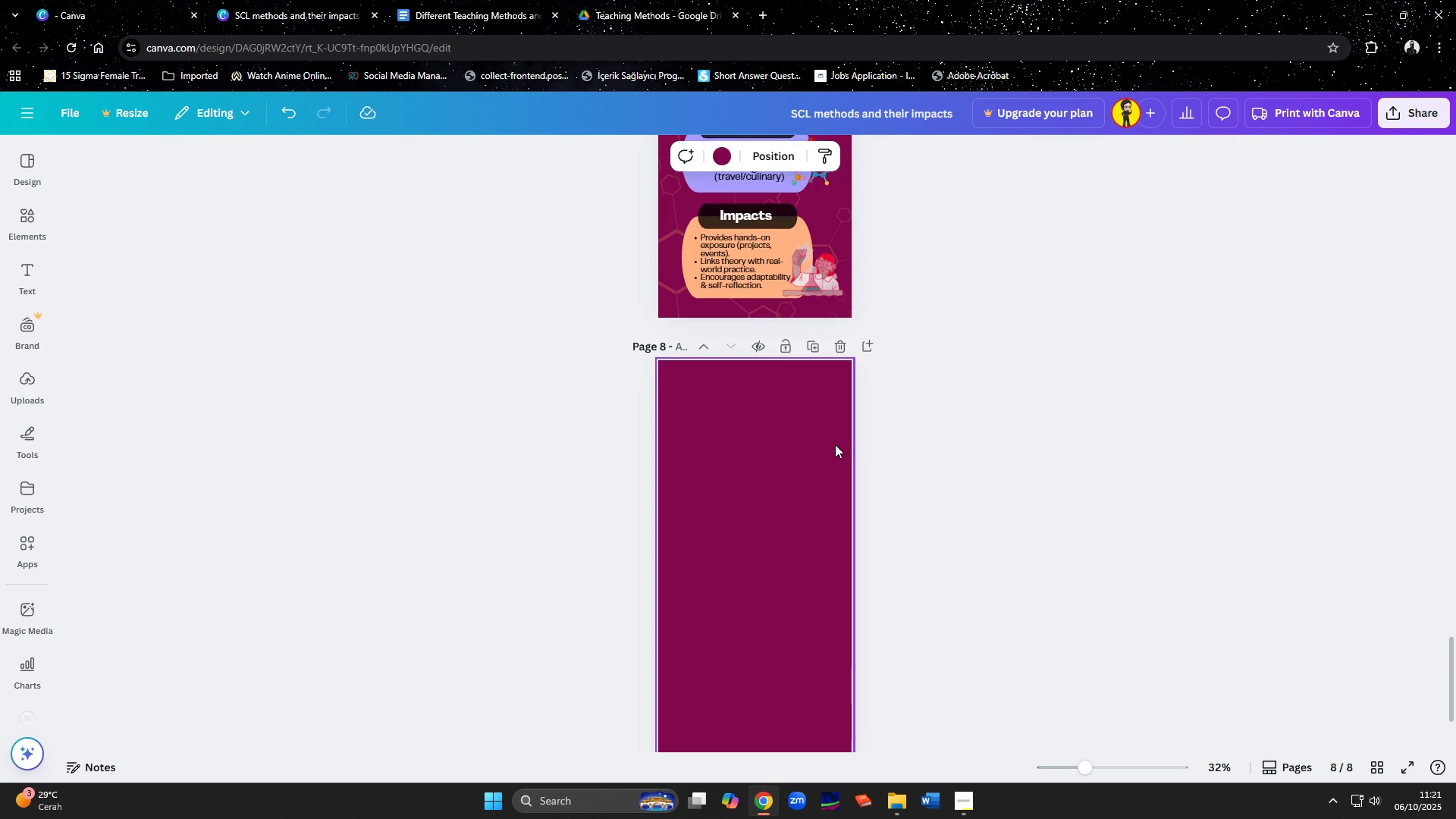 
scroll: coordinate [851, 420], scroll_direction: down, amount: 3.0